 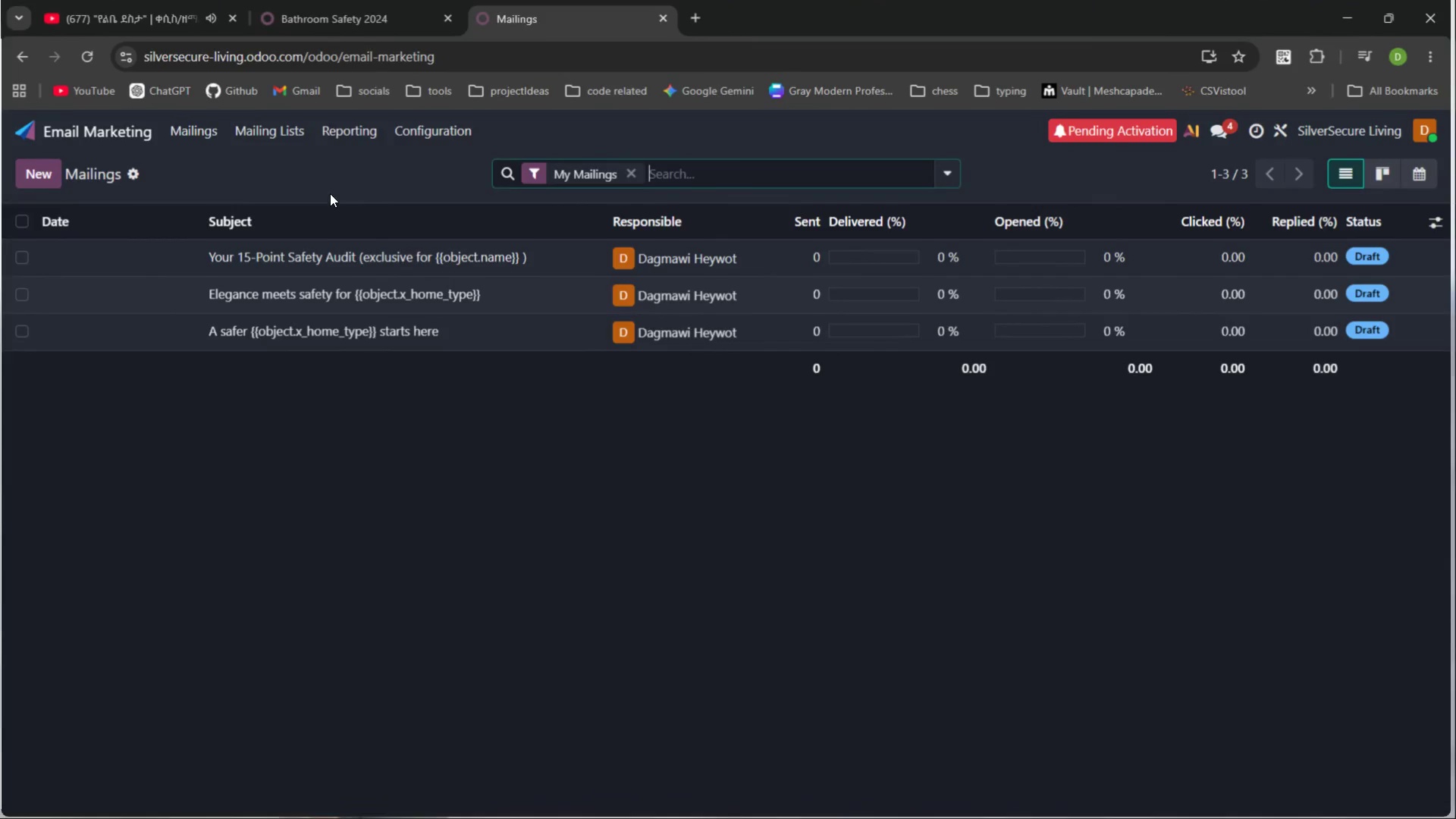 
left_click([315, 24])
 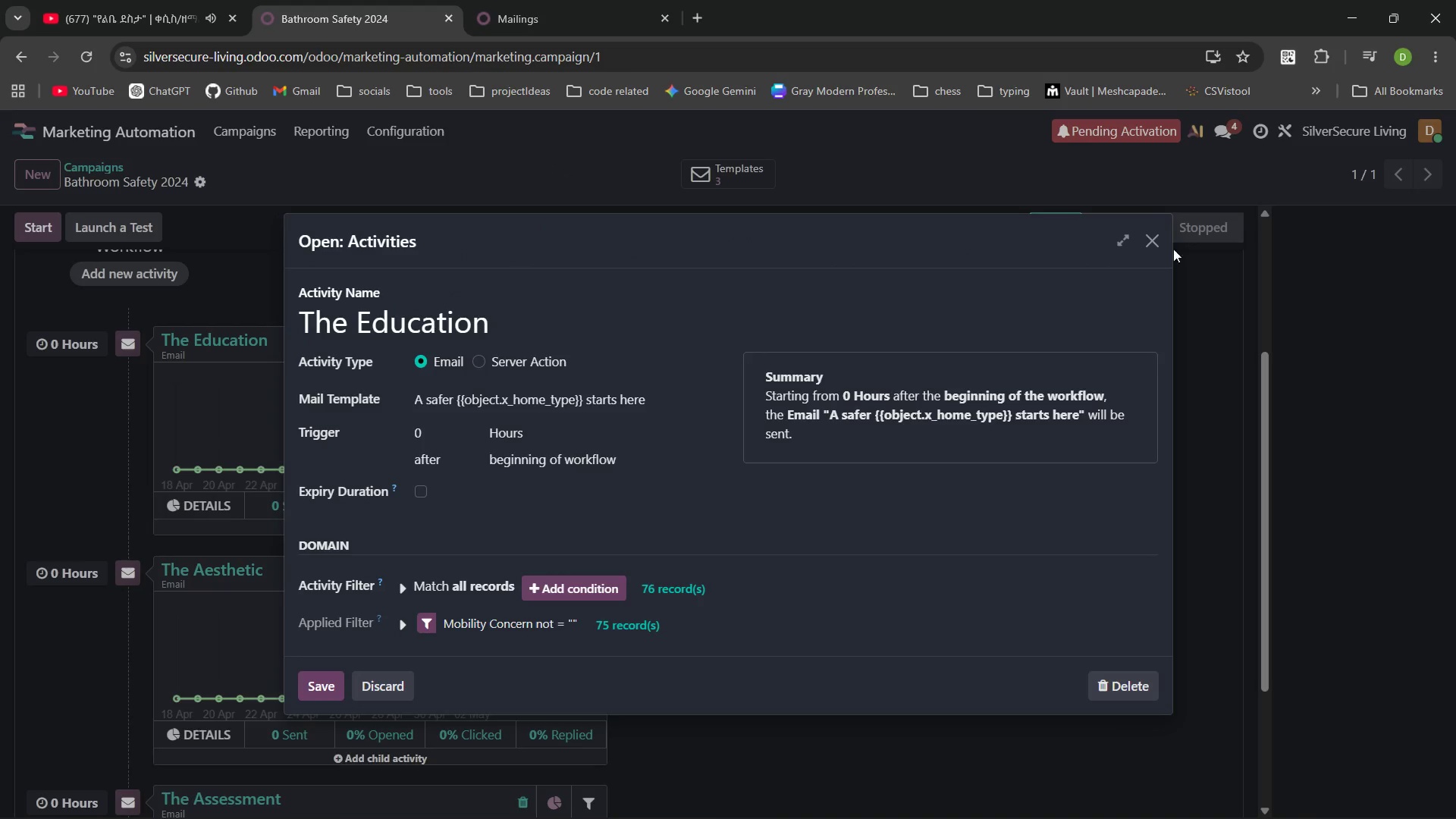 
left_click([1162, 247])
 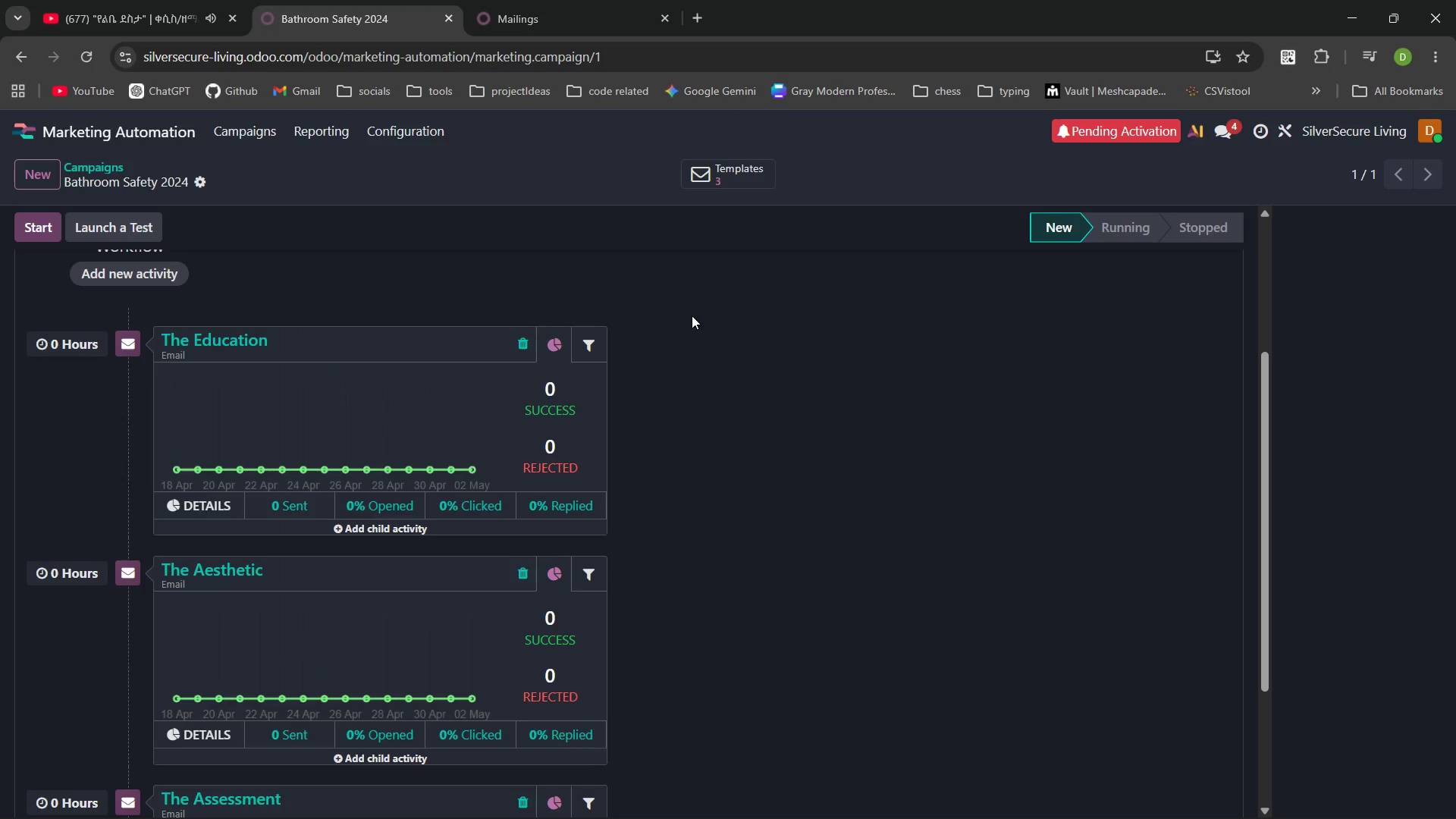 
mouse_move([546, 327])
 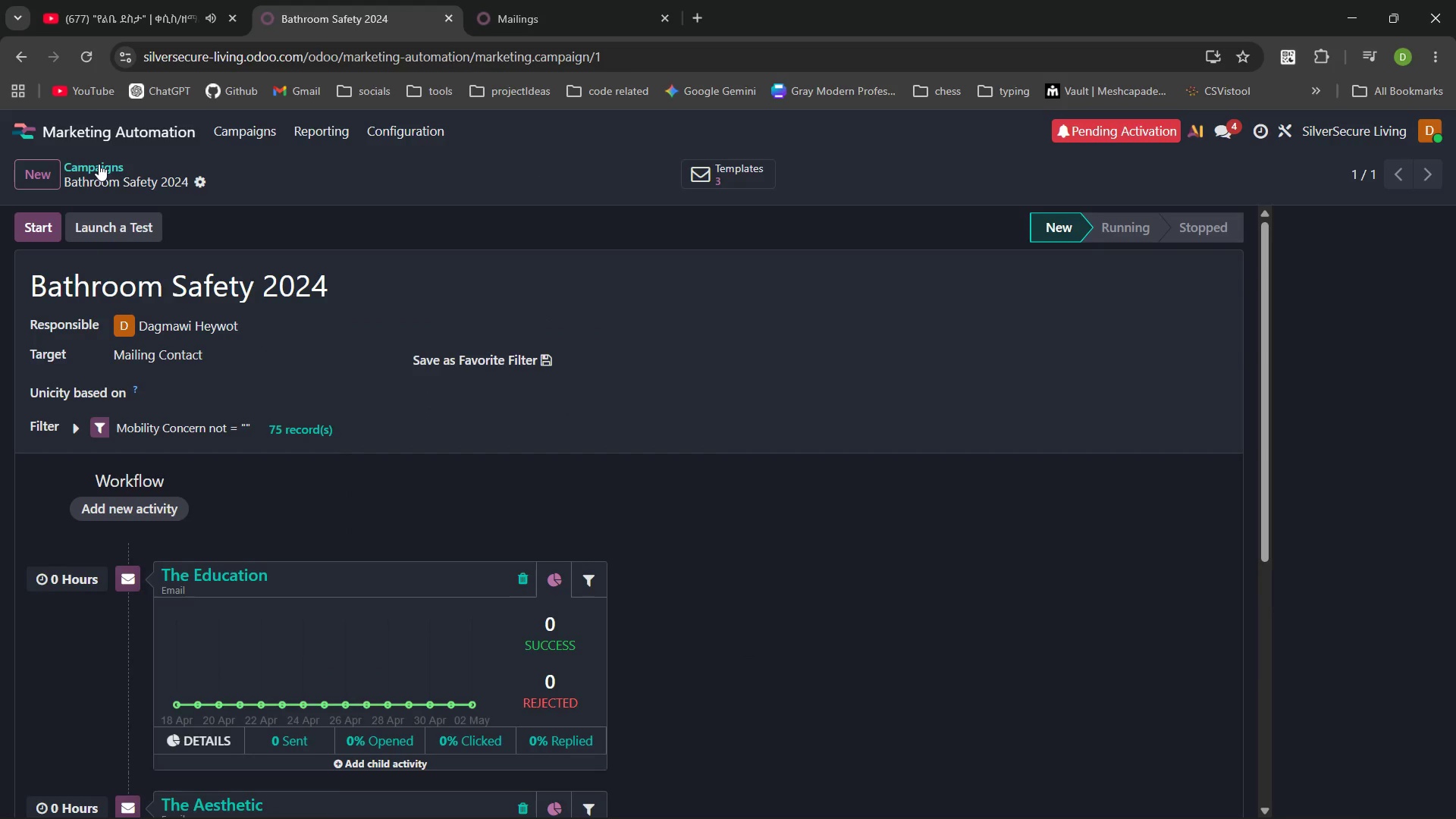 
left_click([99, 164])
 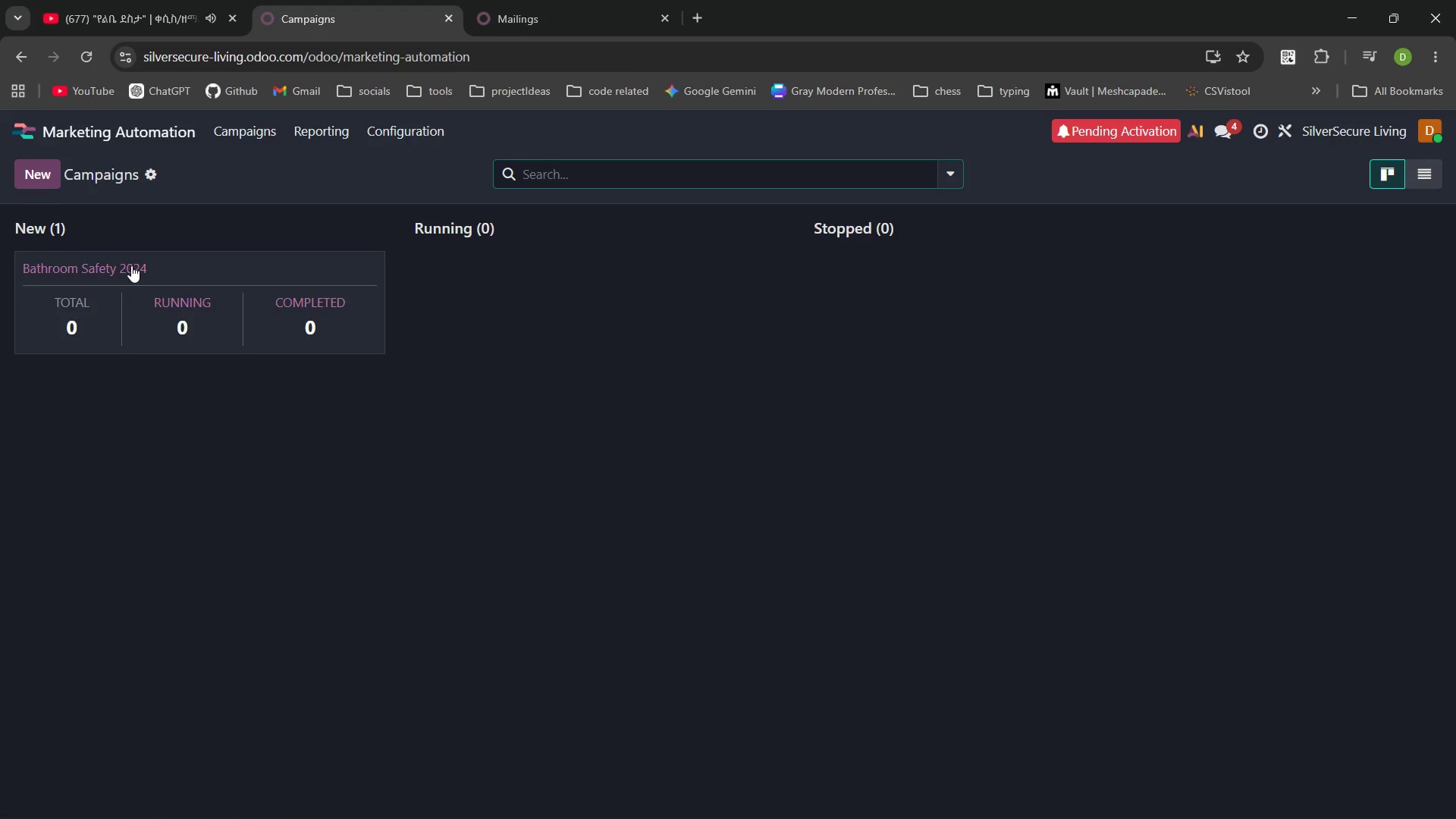 
left_click([125, 264])
 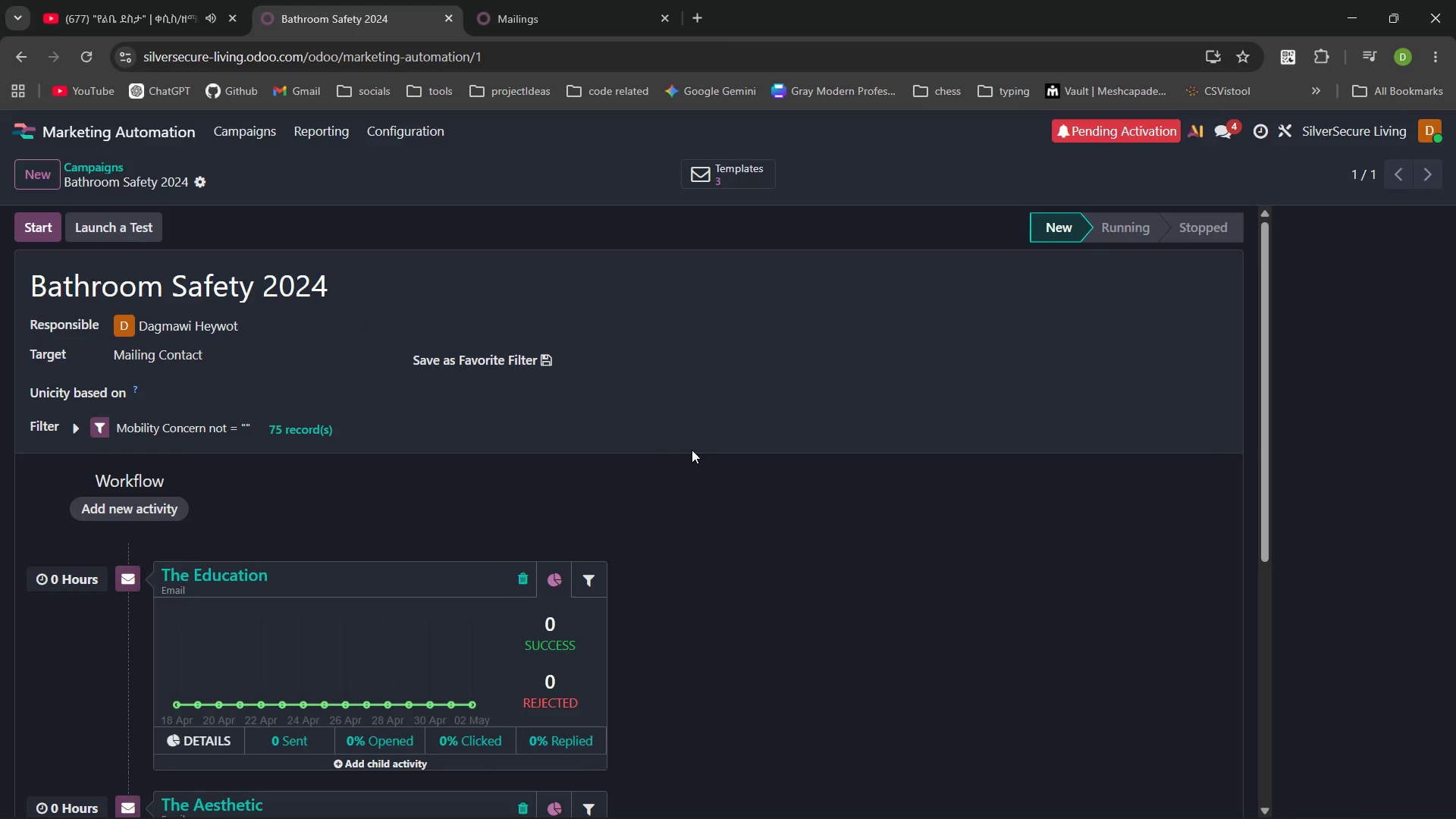 
key(Control+Minus)
 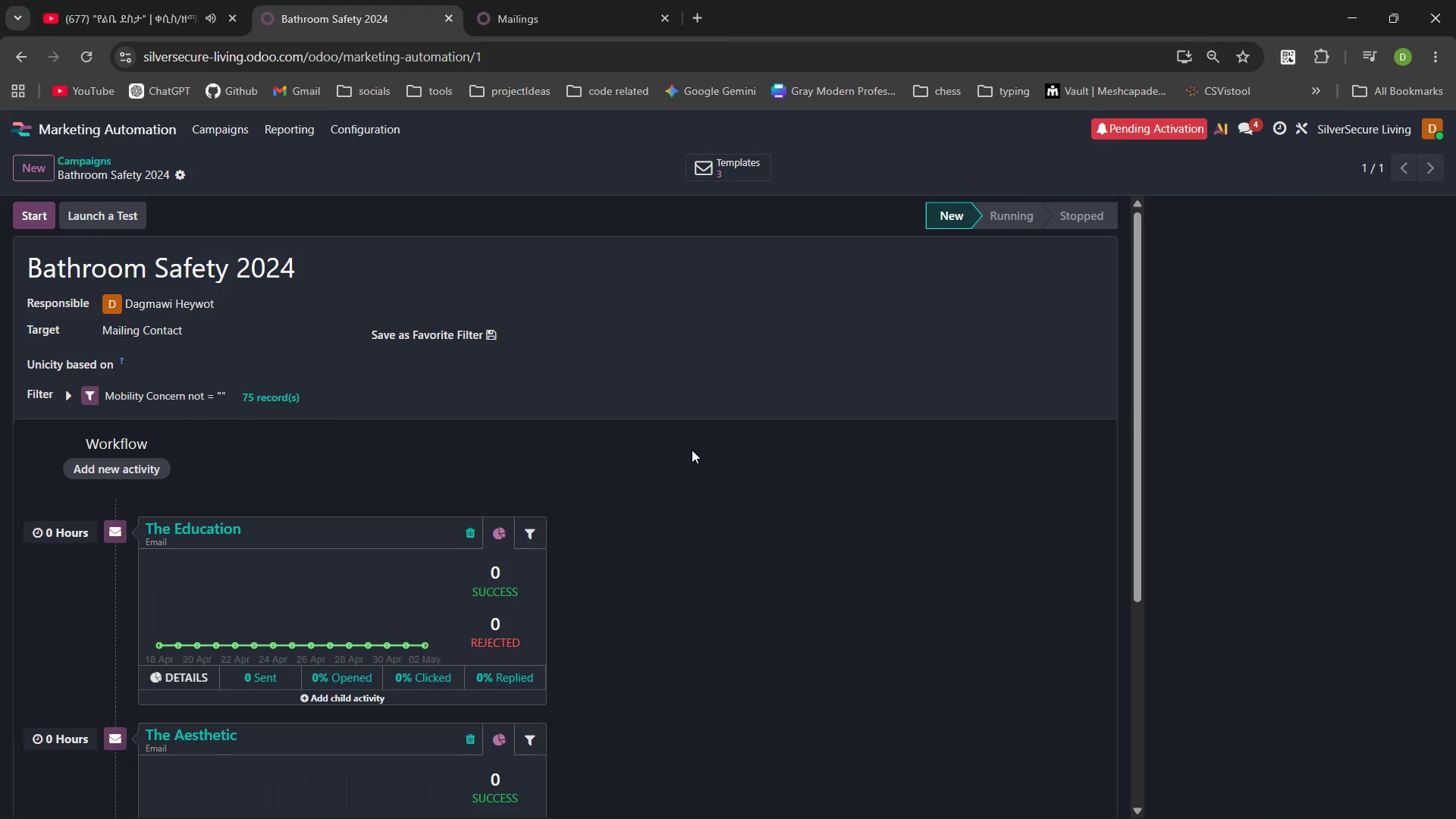 
wait(6.3)
 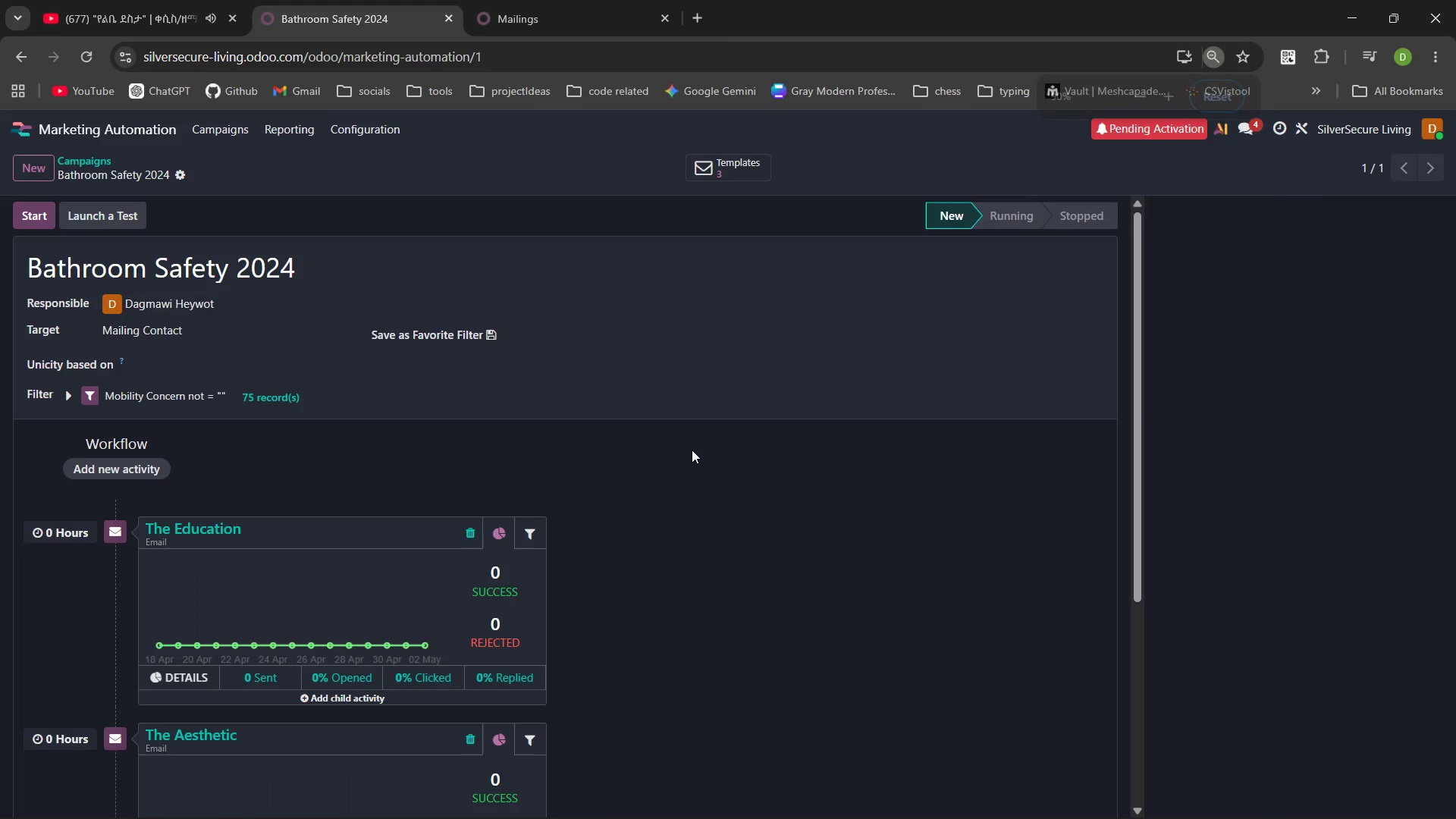 
key(PrintScreen)
 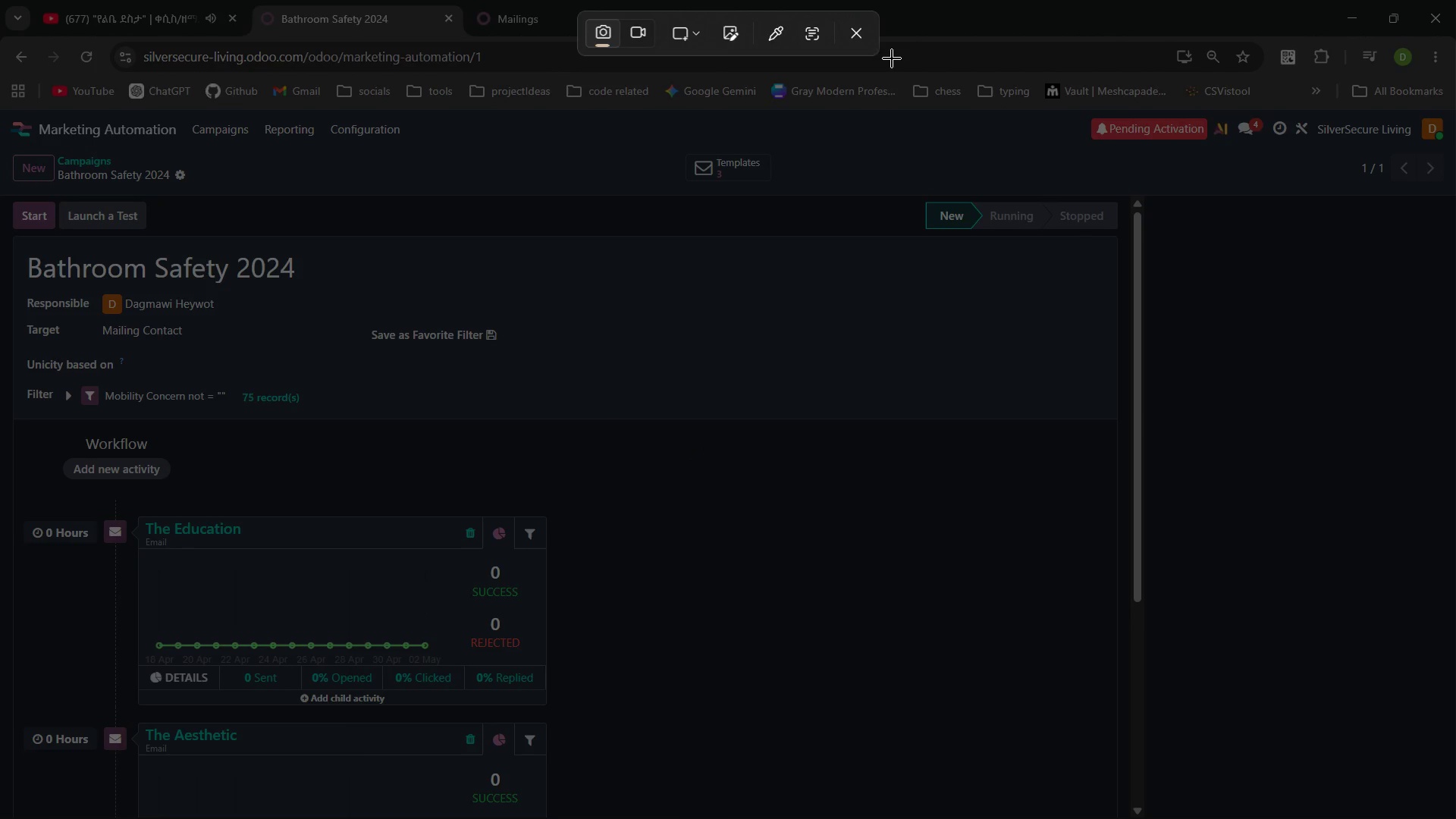 
left_click([860, 30])
 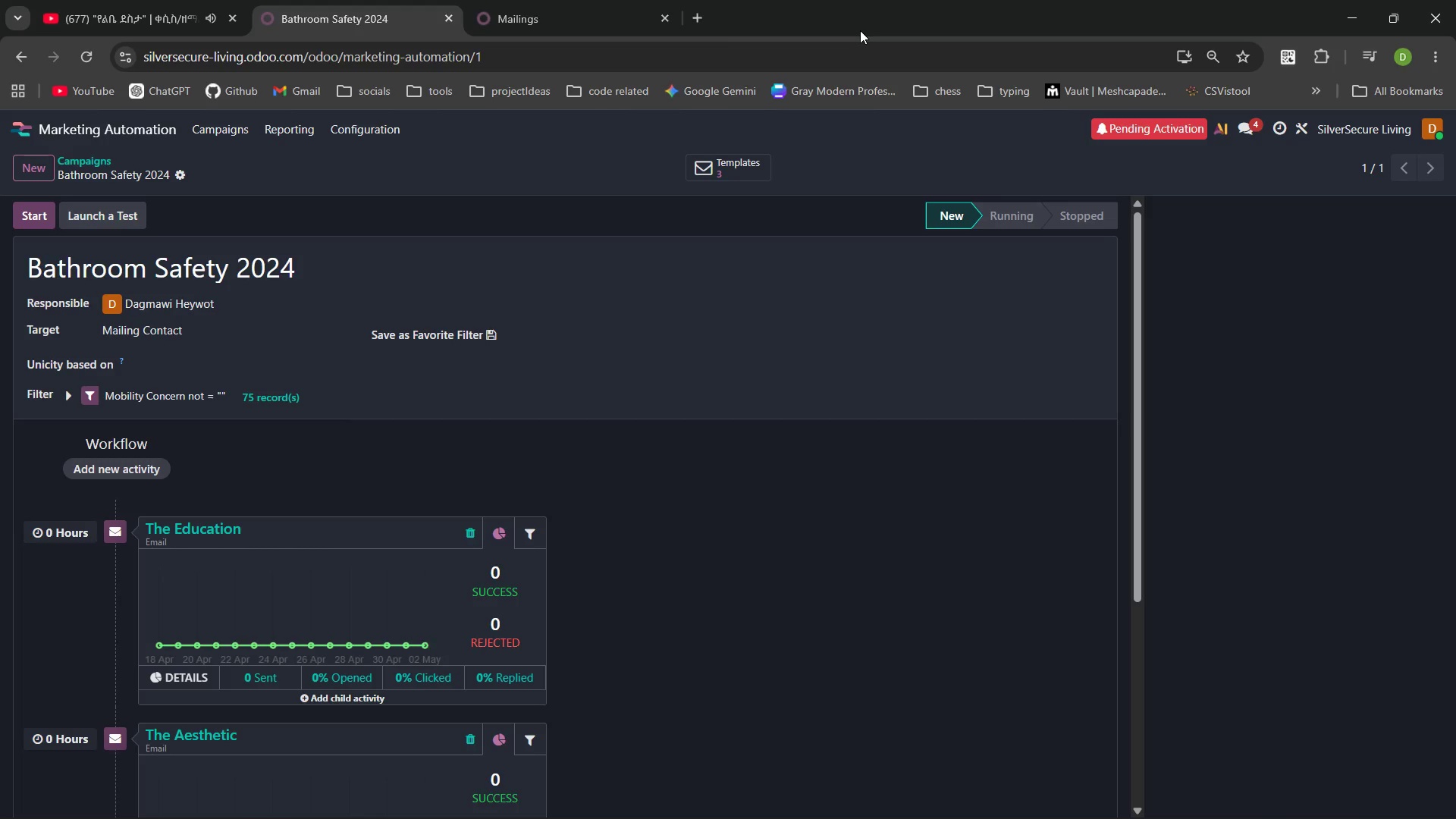 
wait(24.99)
 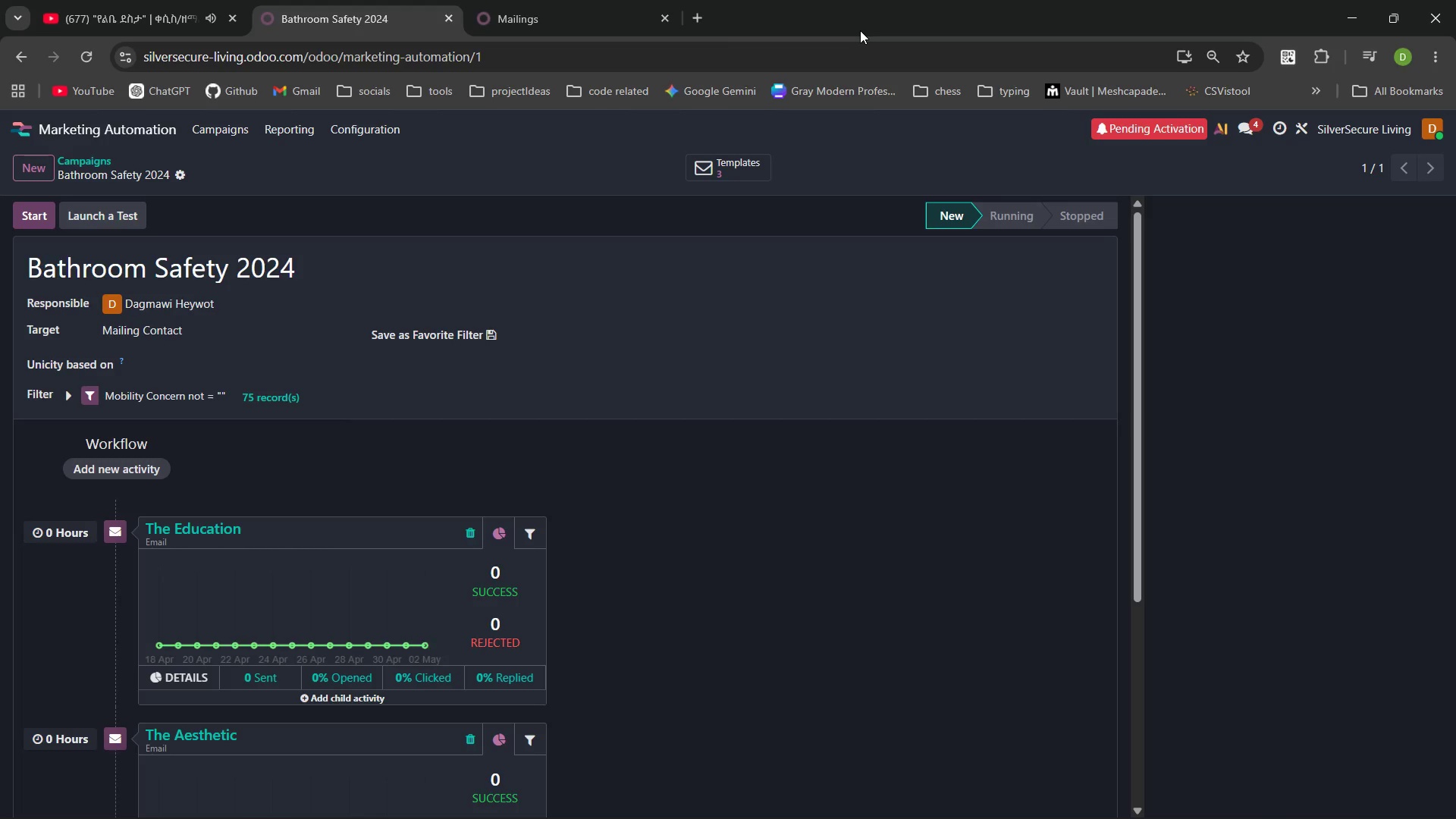 
left_click([911, 122])